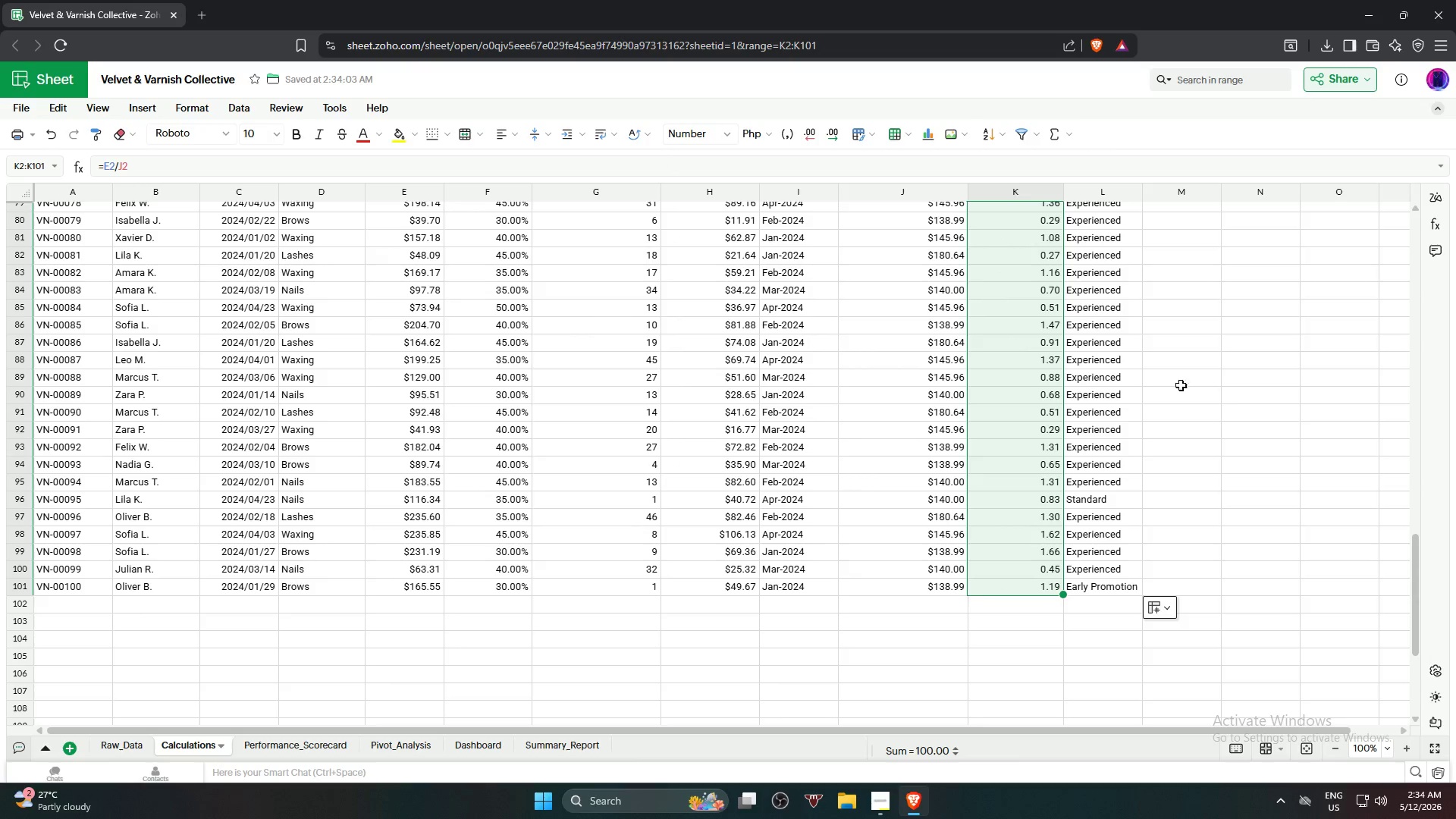 
scroll: coordinate [1238, 400], scroll_direction: up, amount: 21.0
 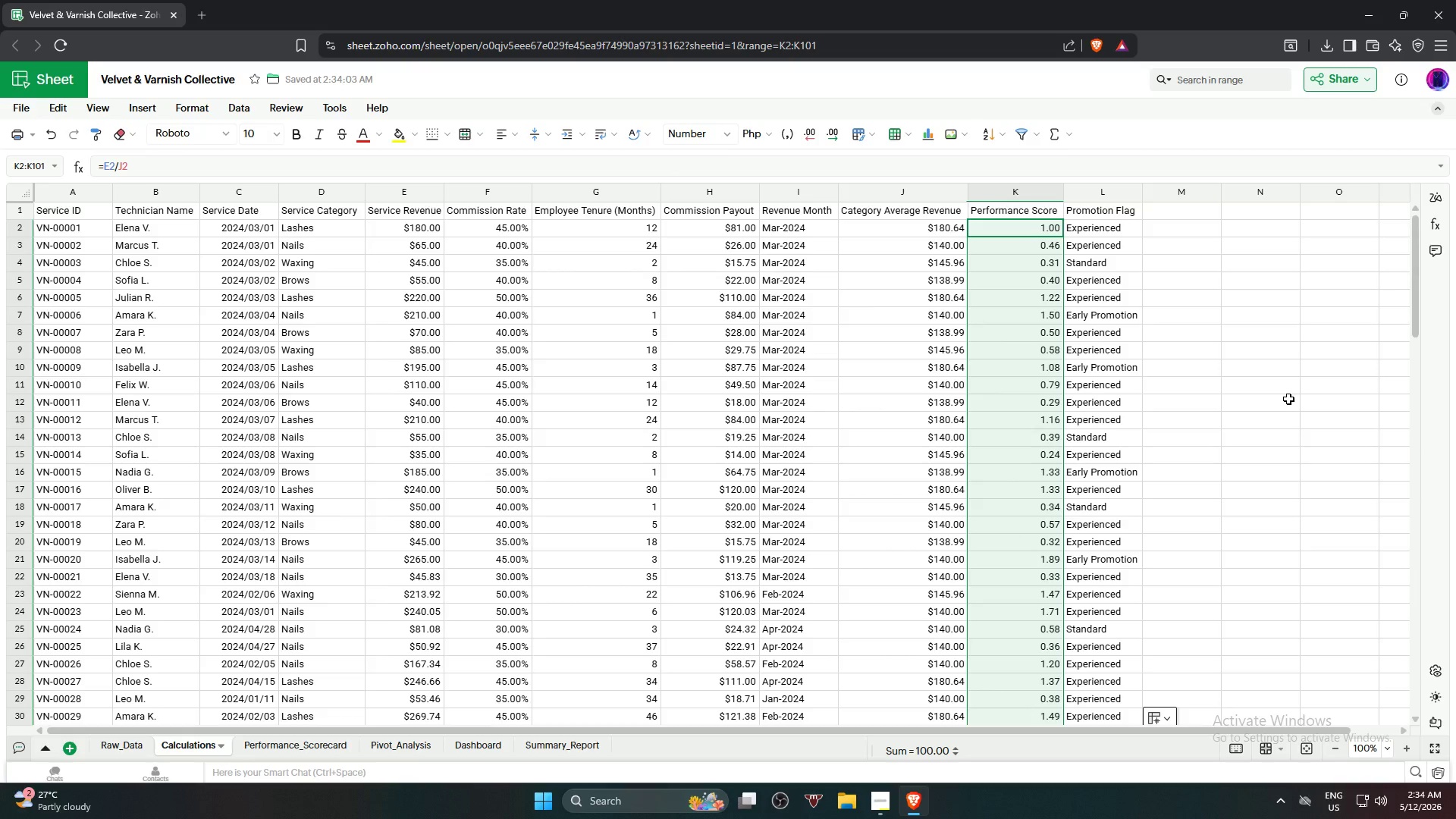 
wait(7.4)
 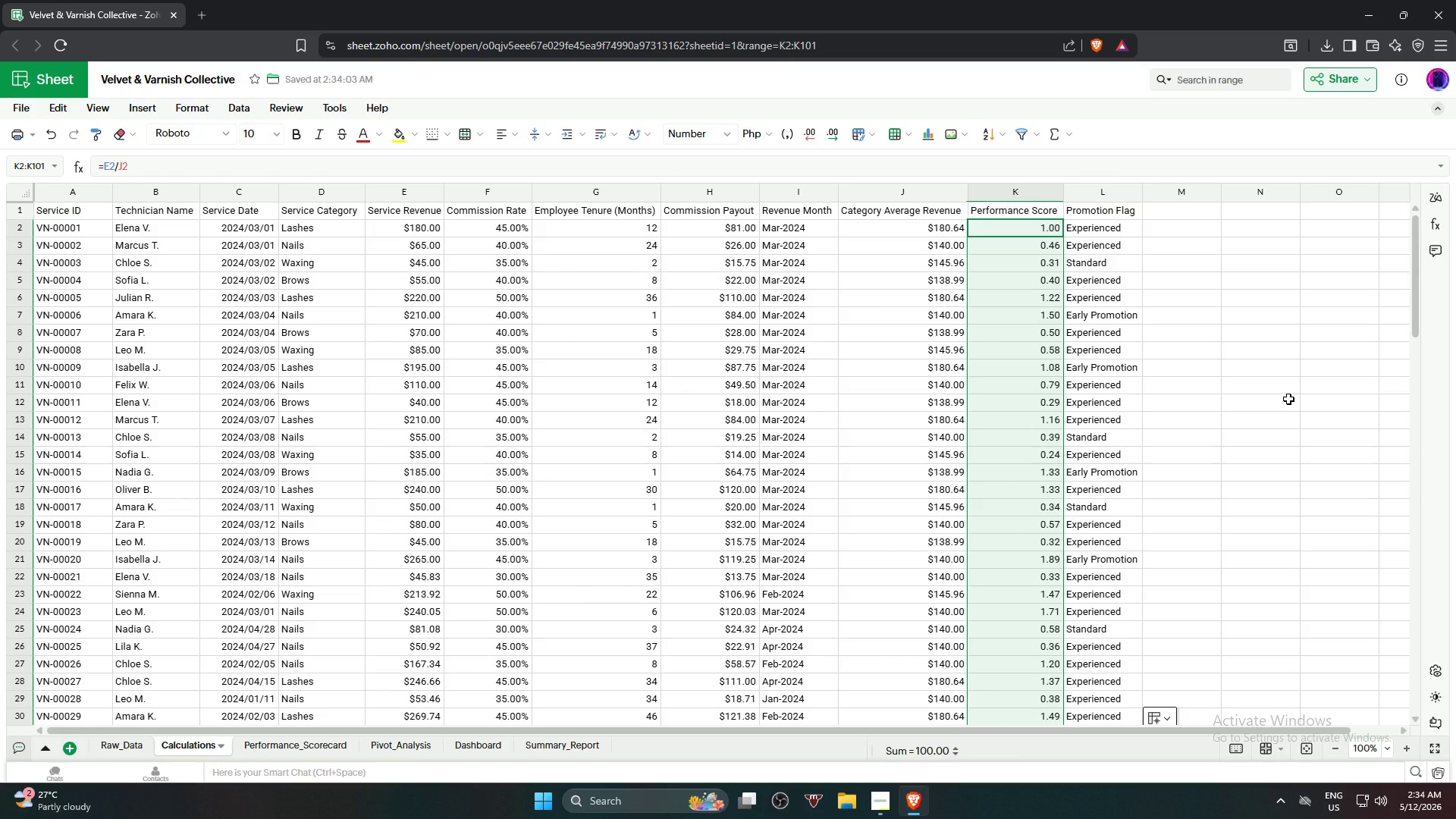 
left_click([1309, 381])
 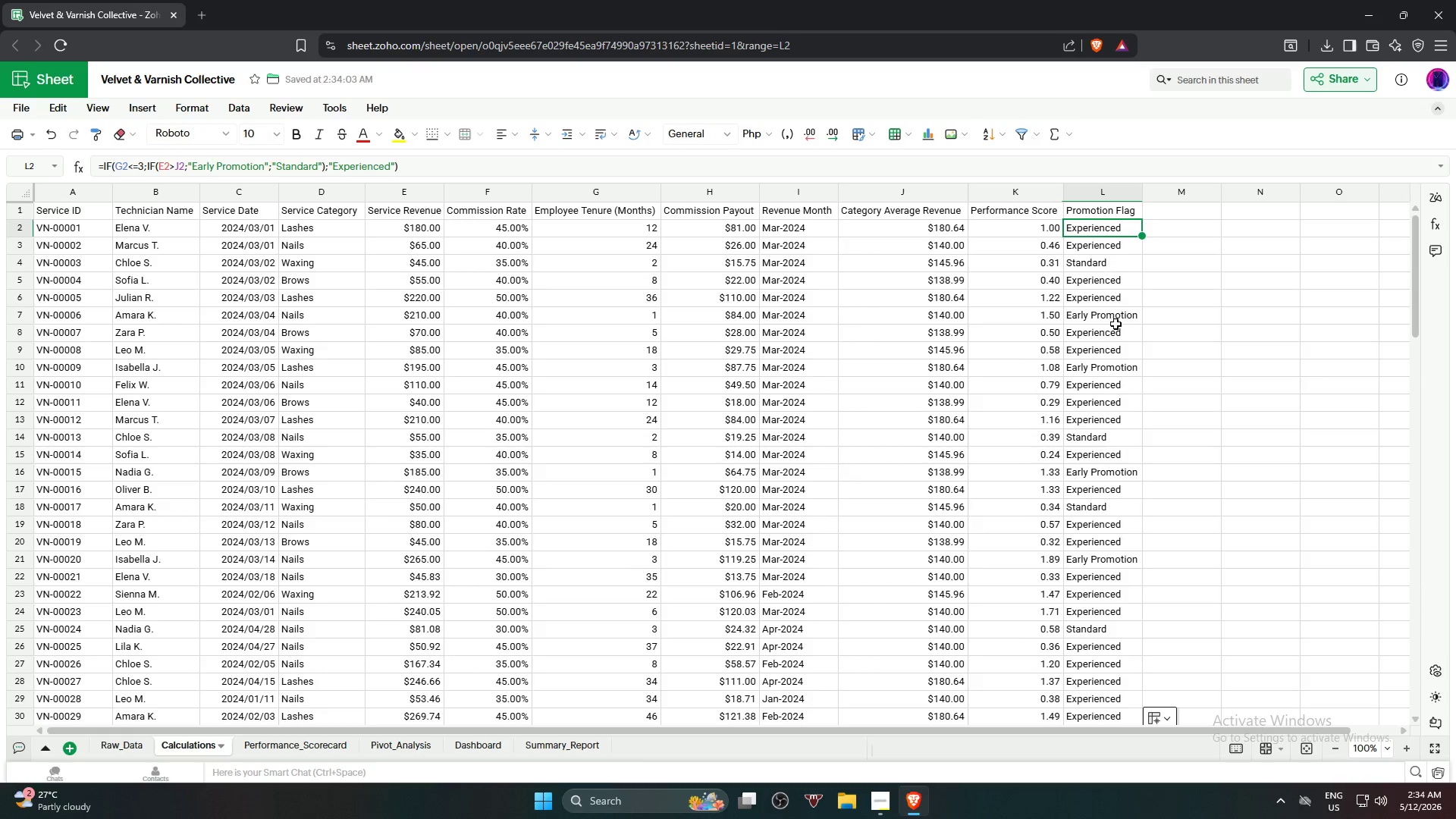 
scroll: coordinate [1101, 466], scroll_direction: down, amount: 17.0
 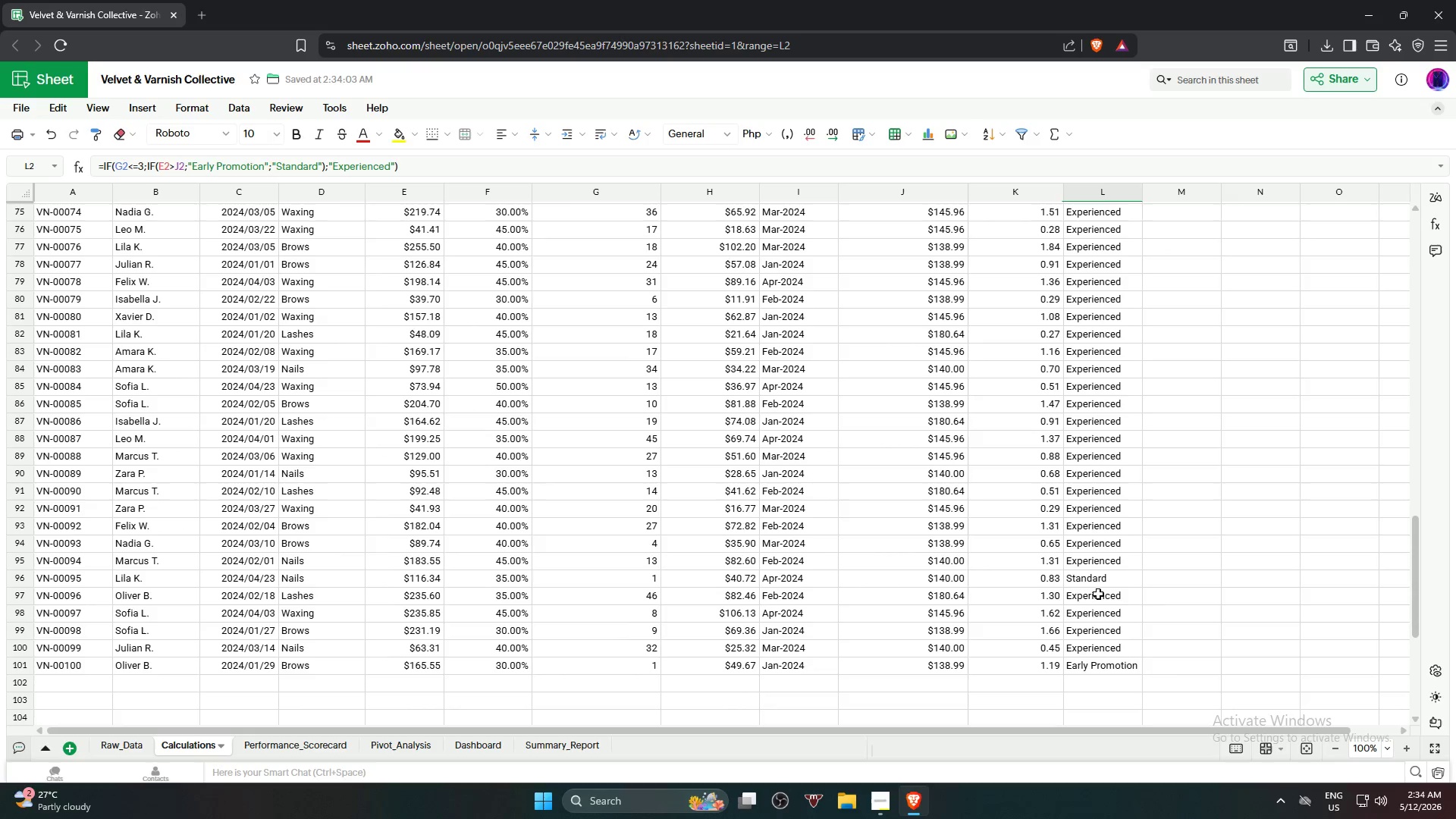 
hold_key(key=ShiftLeft, duration=1.28)
left_click([1097, 667])
 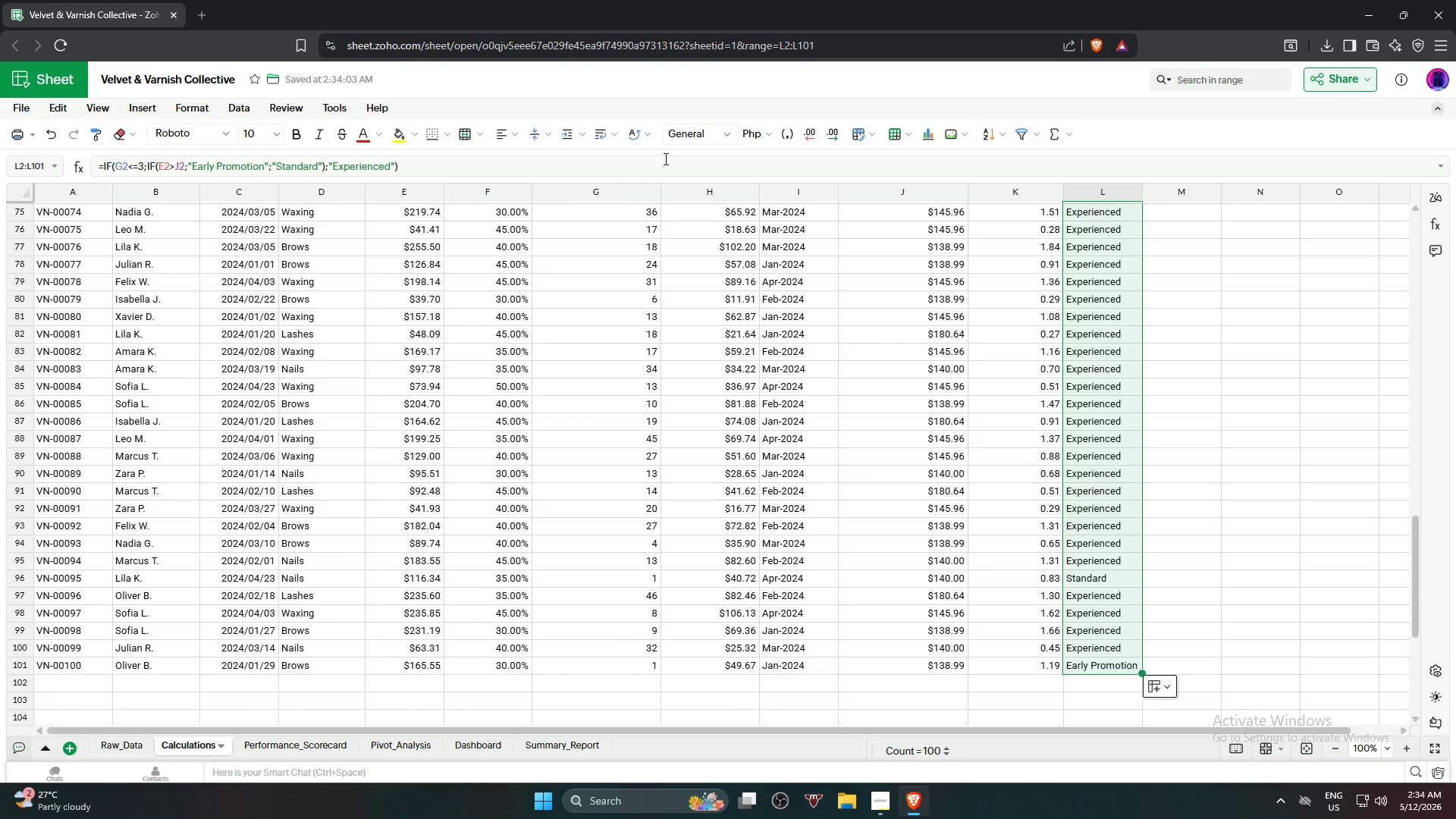 
left_click([725, 135])
 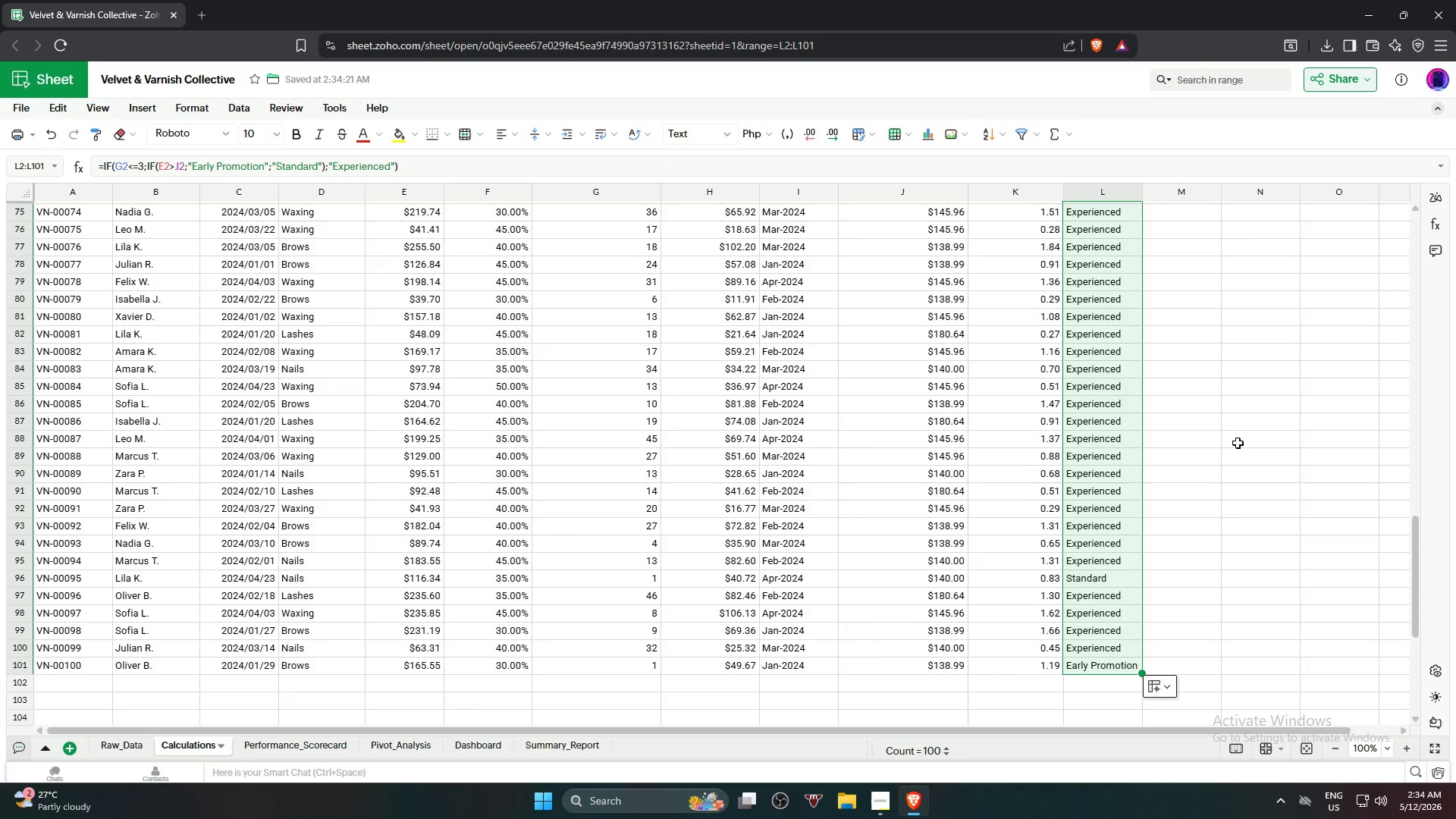 
left_click([1238, 443])
 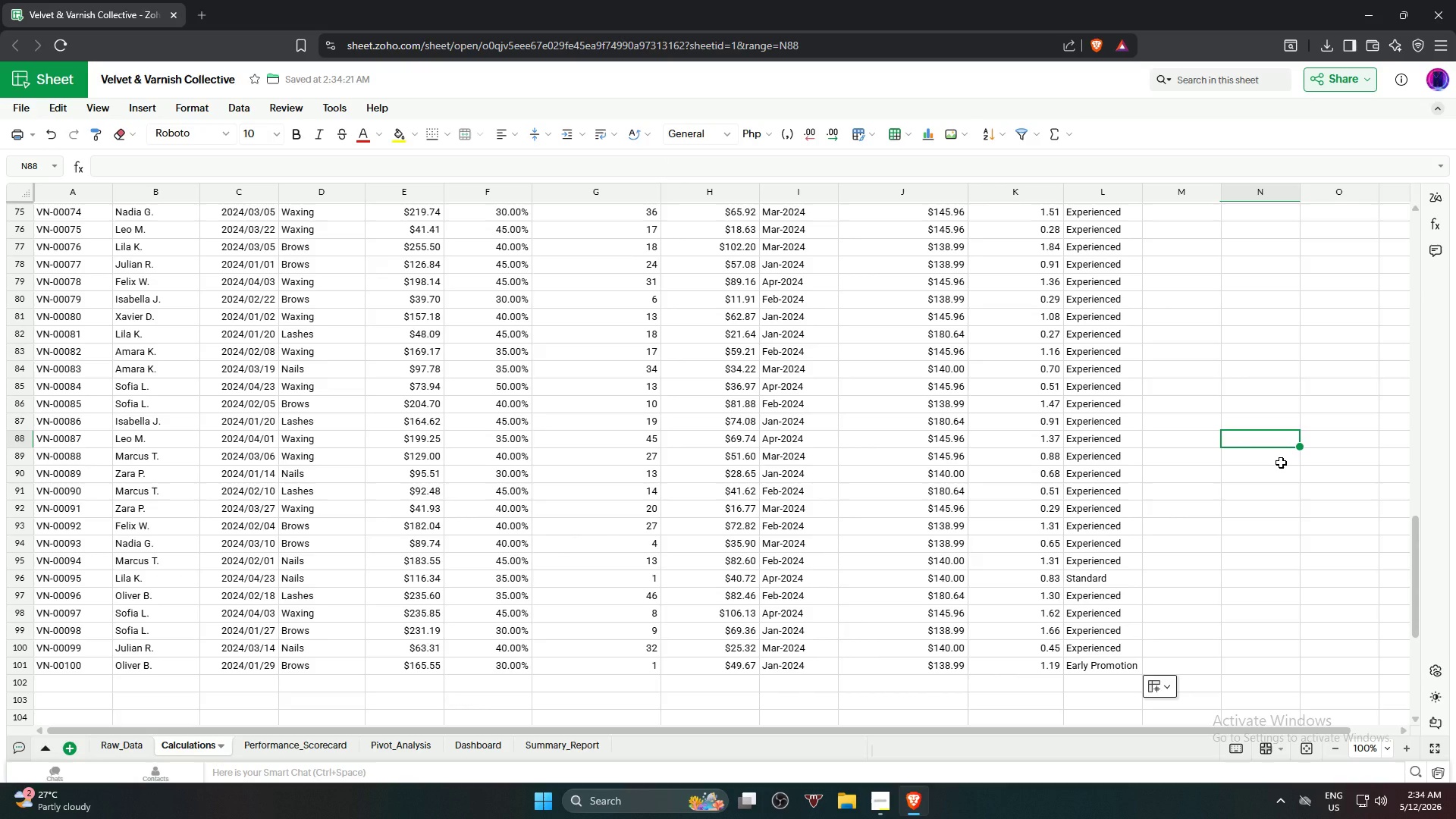 
wait(13.17)
 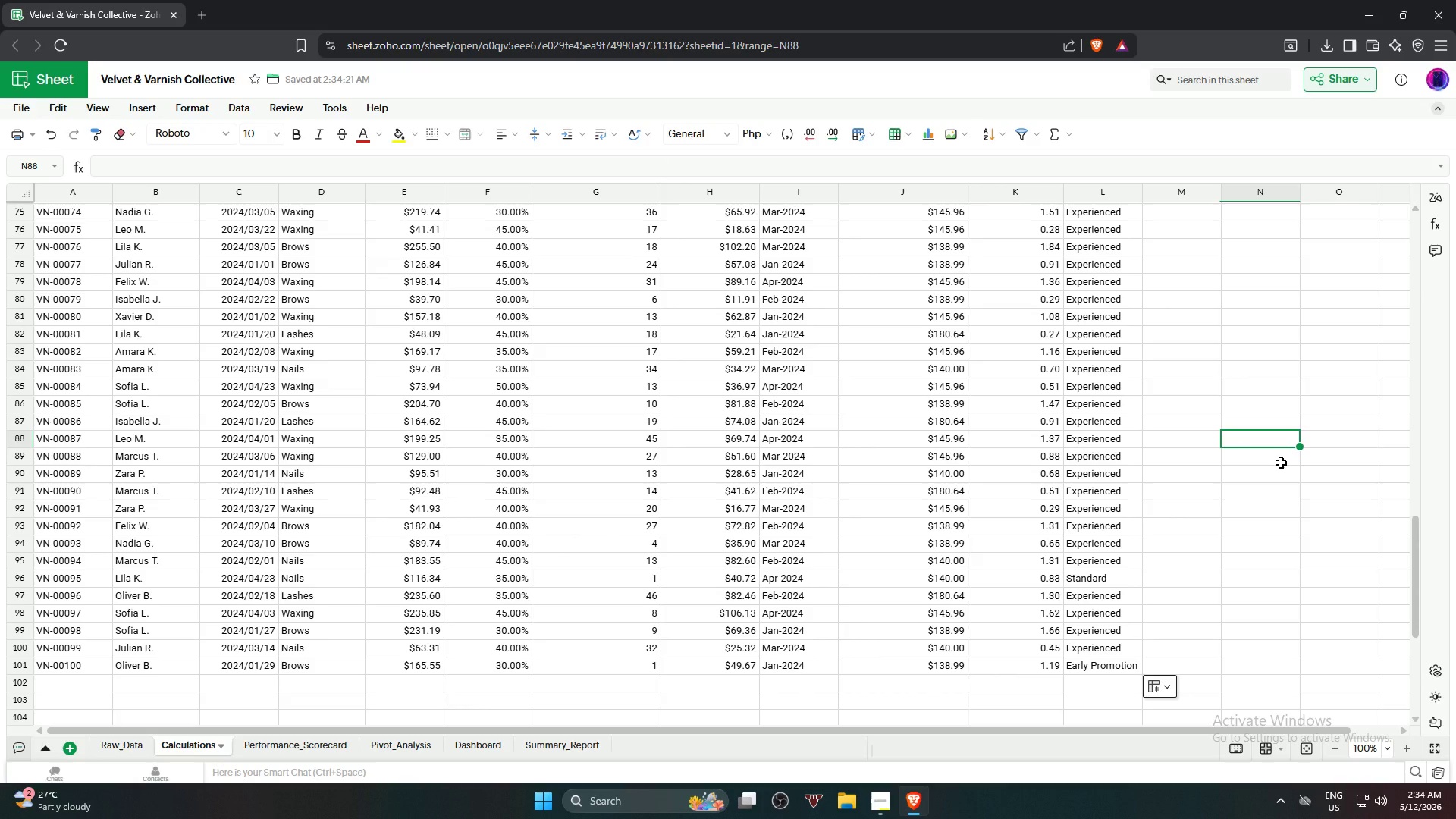 
left_click_drag(start_coordinate=[1256, 504], to_coordinate=[1250, 507])
 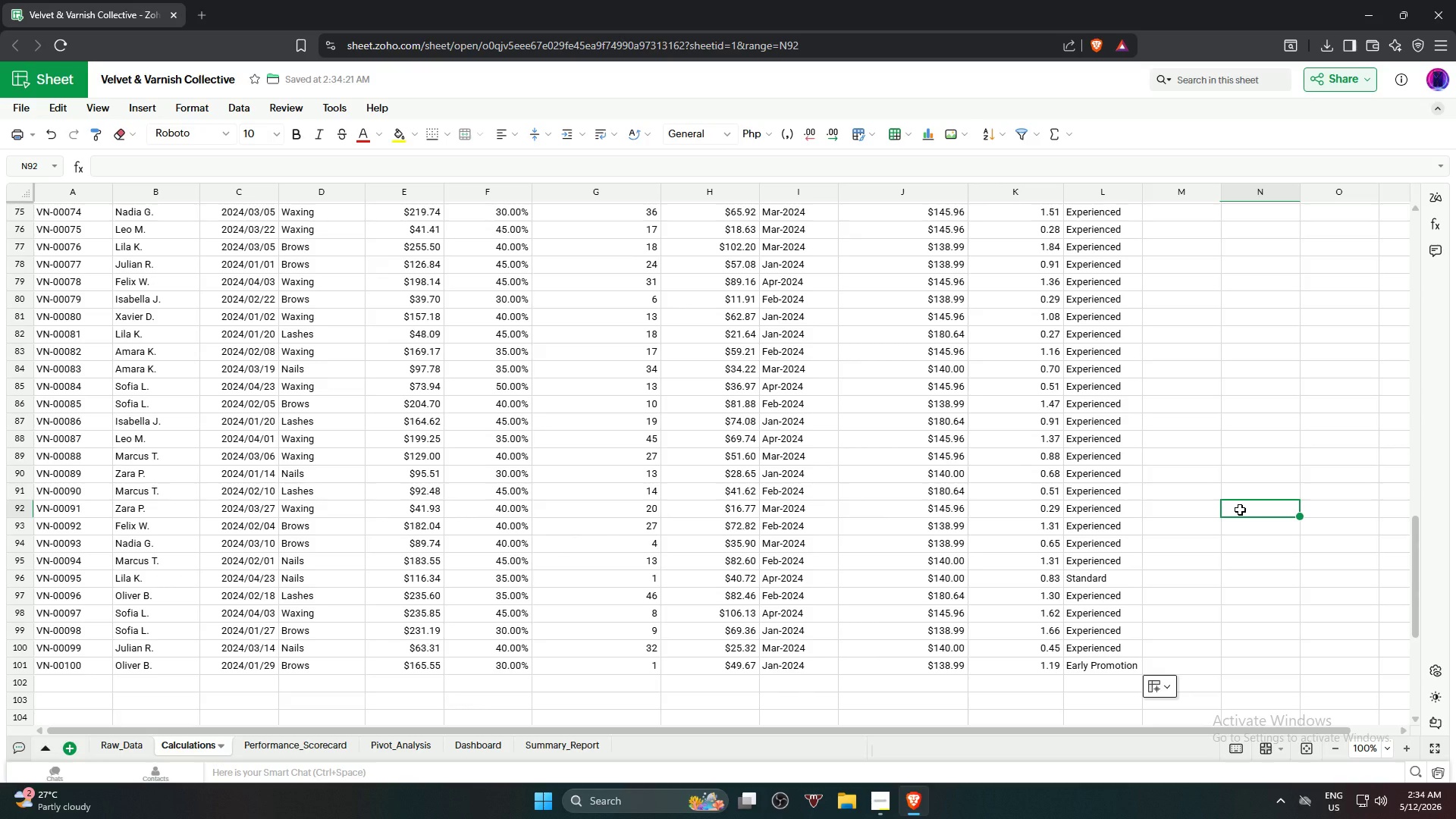 
scroll: coordinate [1159, 325], scroll_direction: up, amount: 25.0
 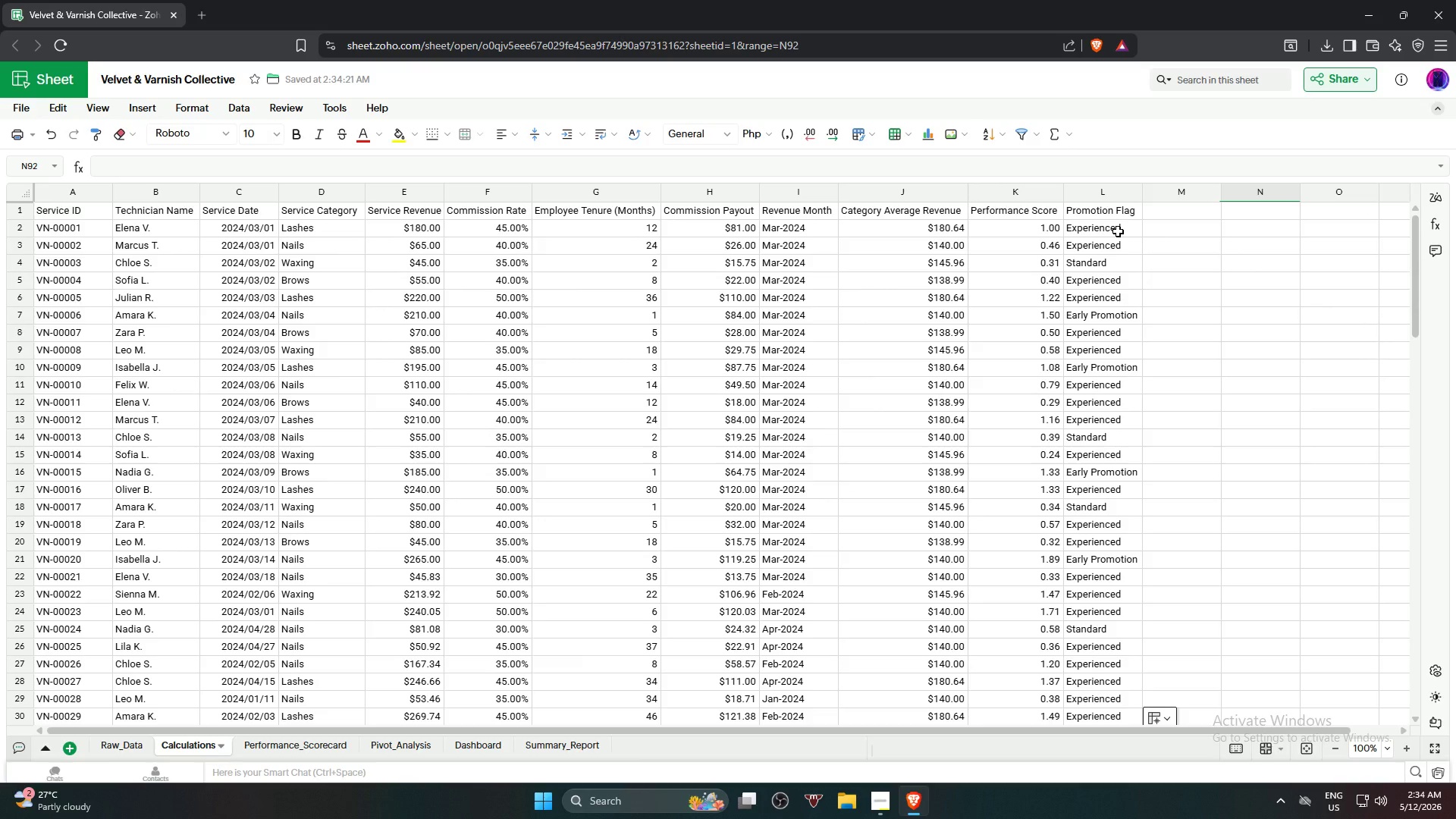 
left_click([1118, 231])
 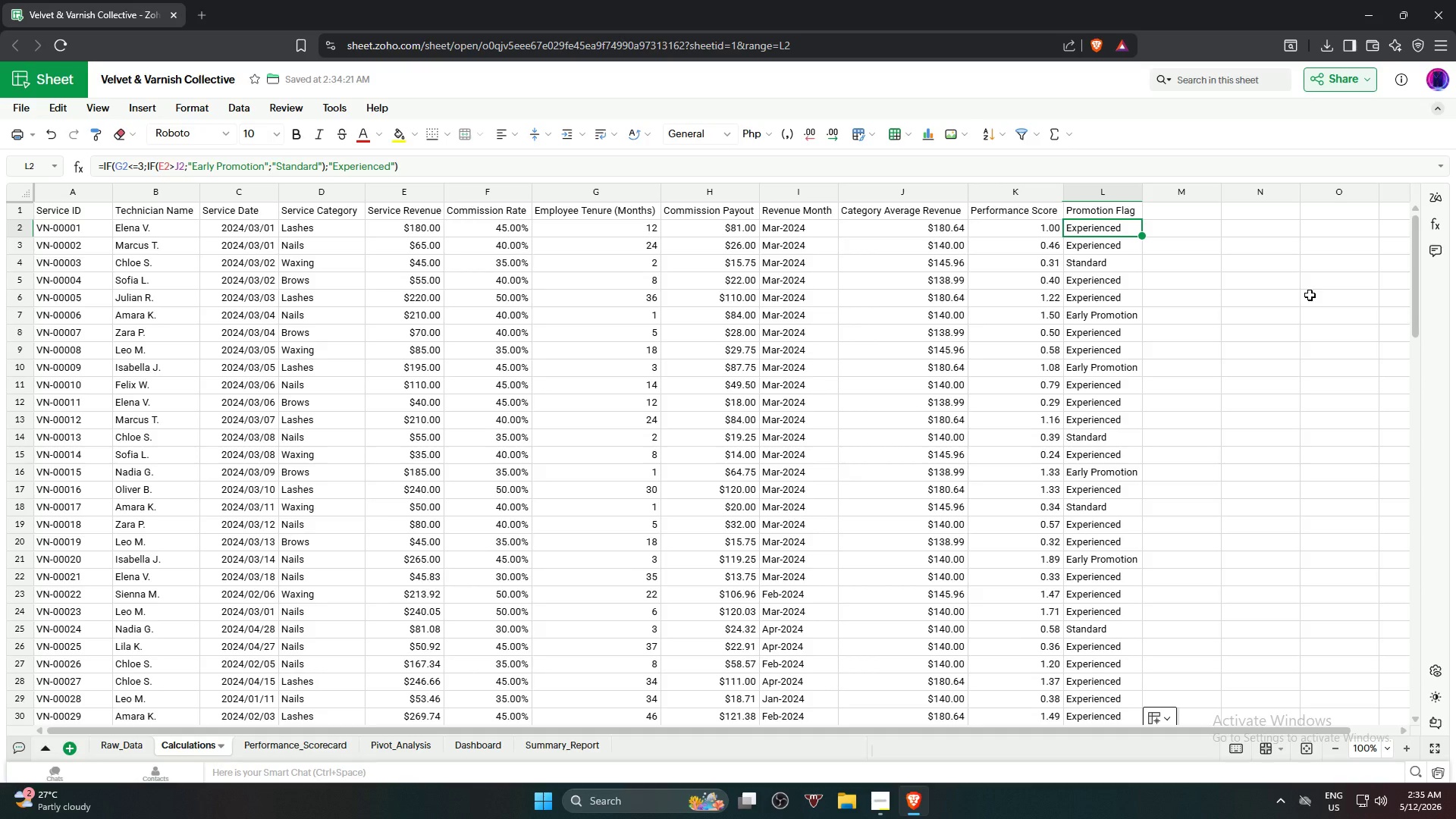 
wait(55.72)
 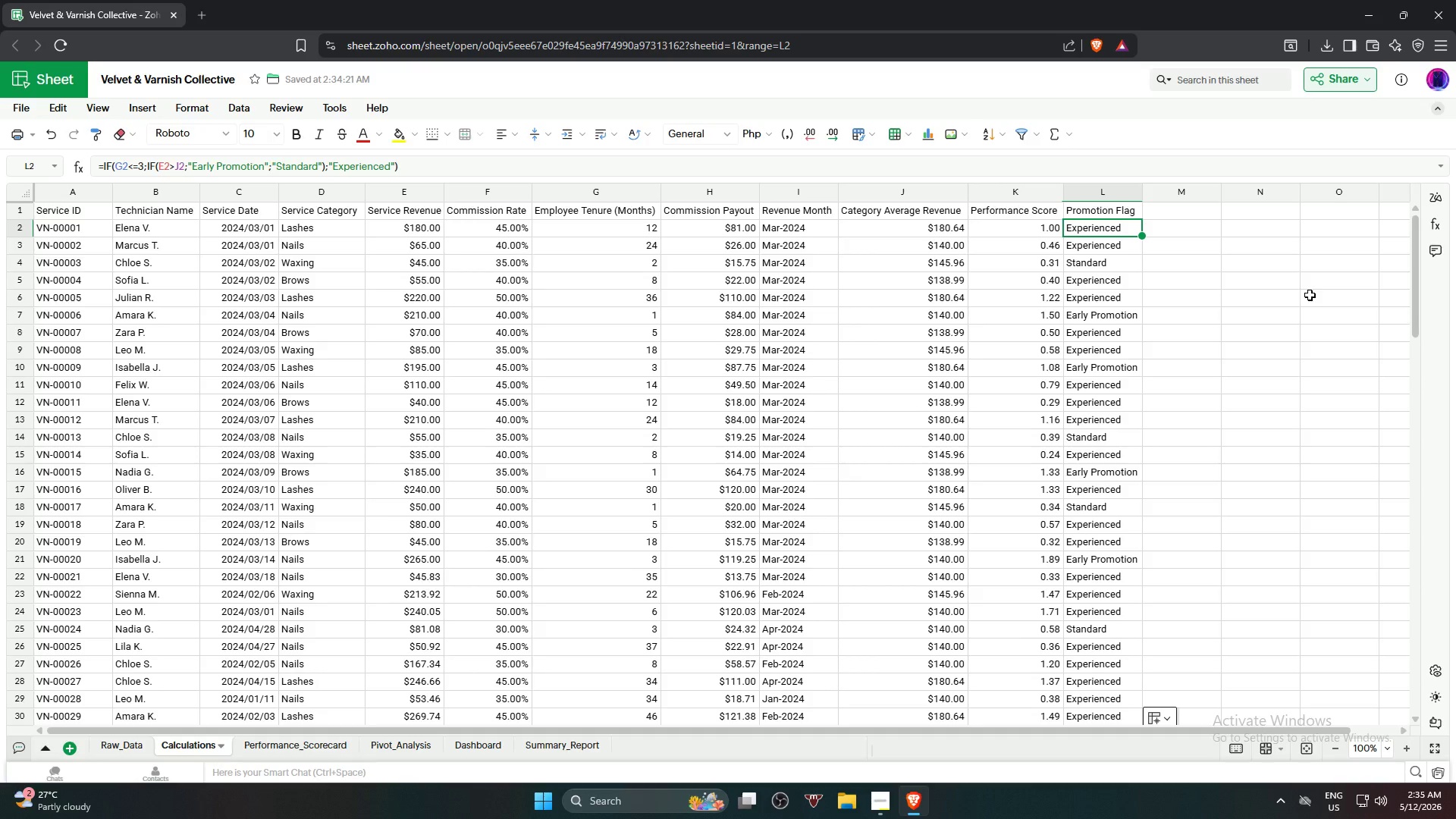 
key(ArrowDown)
 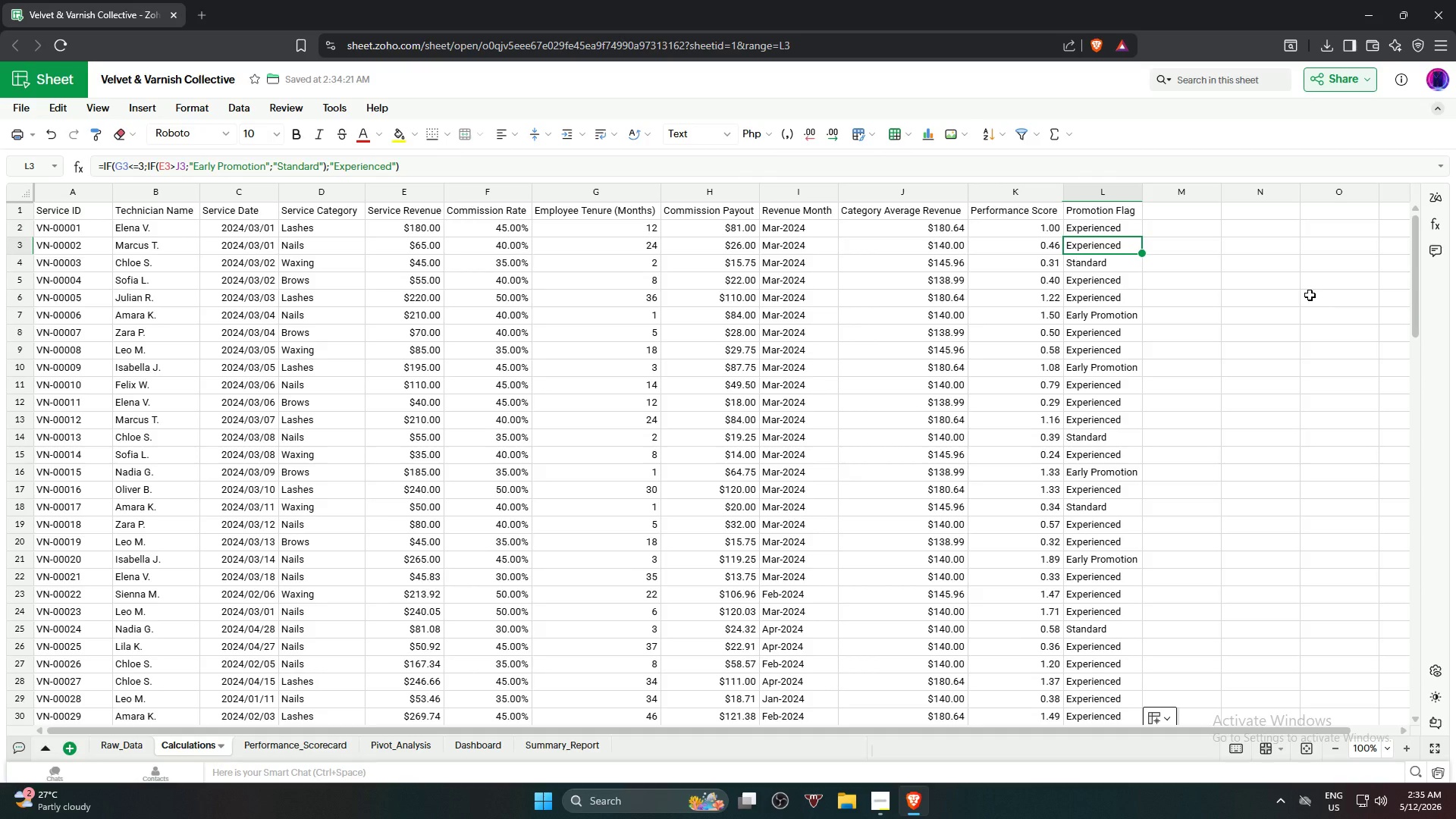 
wait(23.98)
 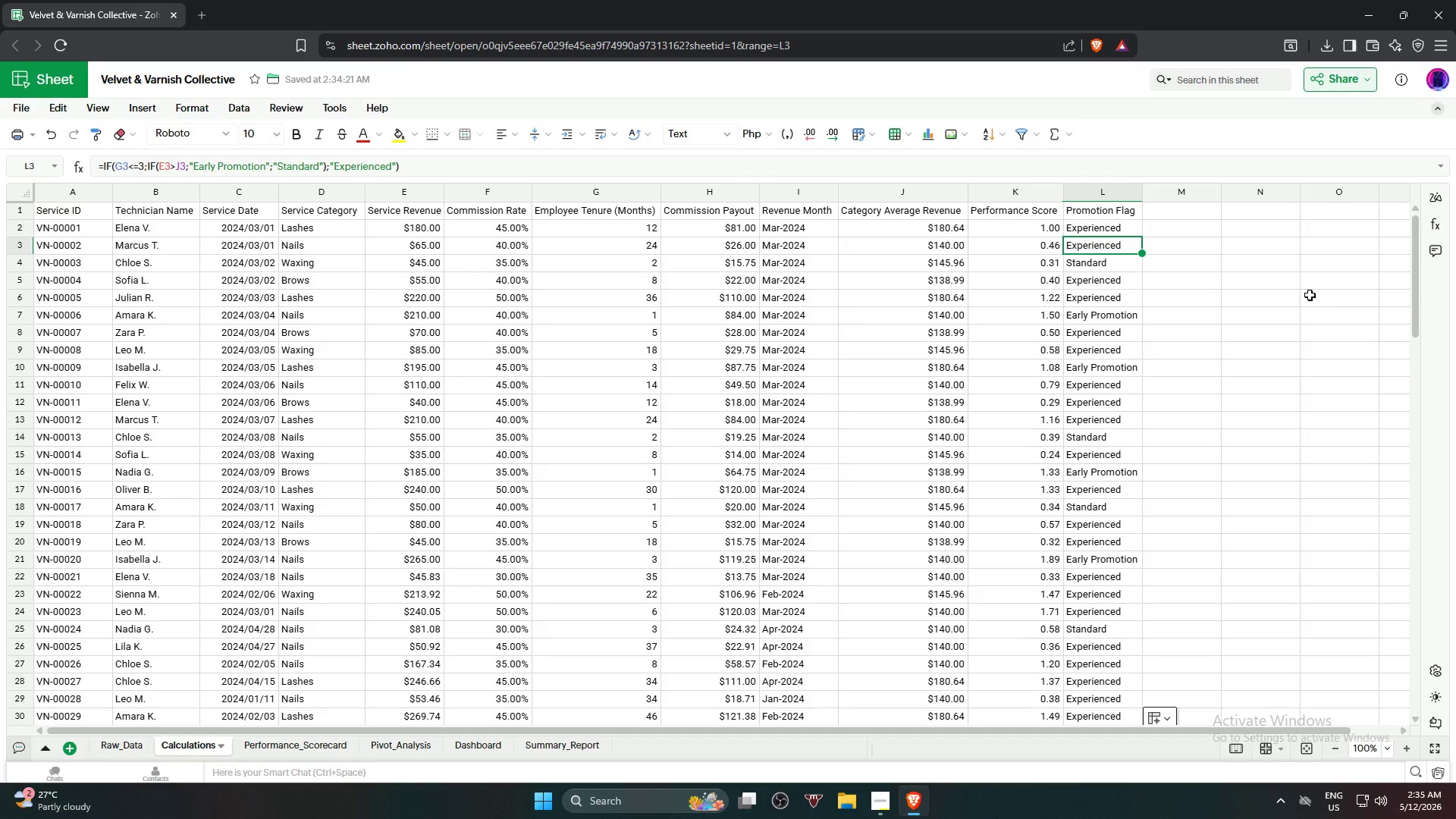 
key(ArrowDown)